 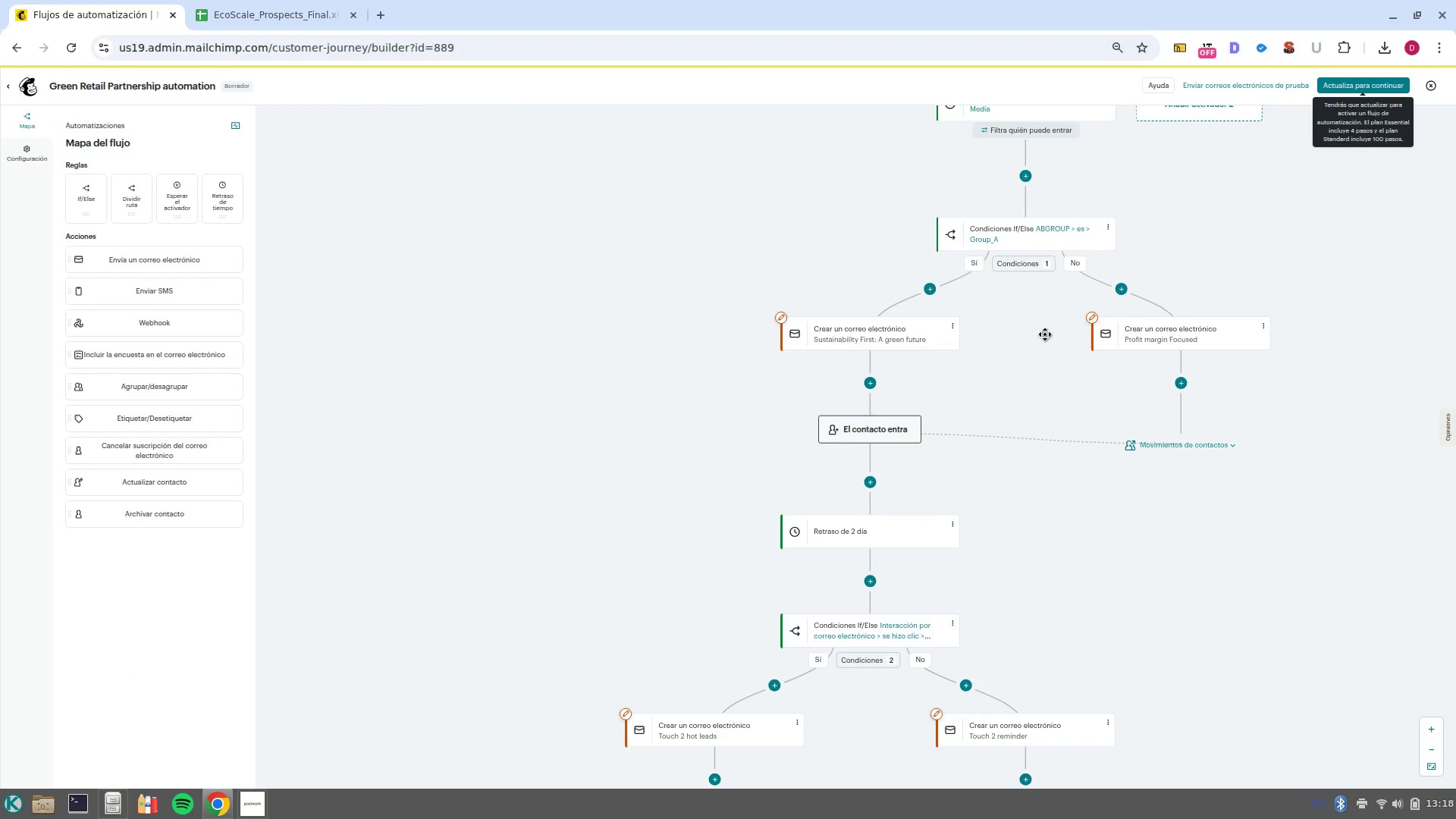 
scroll: coordinate [1107, 455], scroll_direction: up, amount: 2.0
 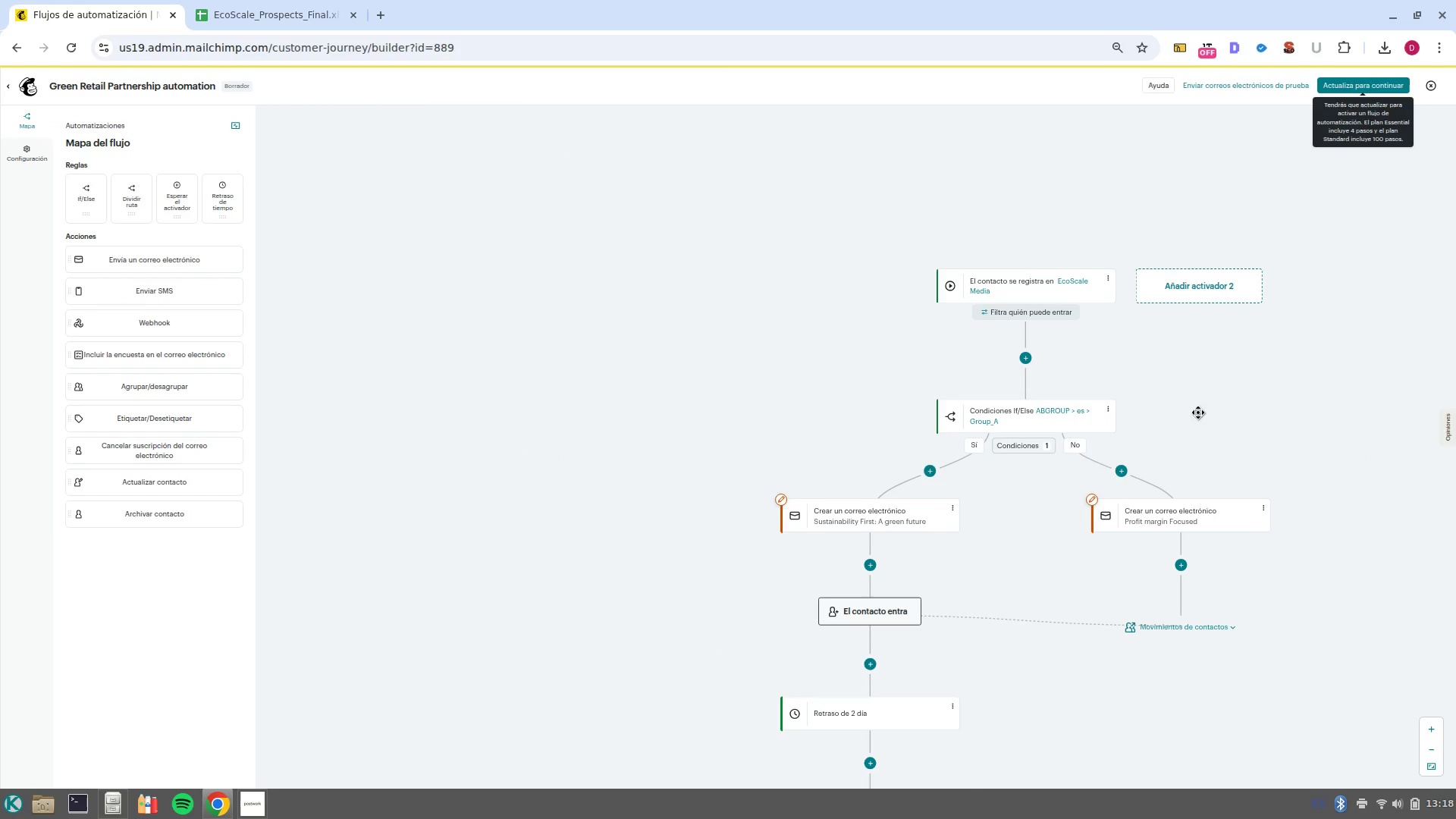 
left_click_drag(start_coordinate=[1219, 410], to_coordinate=[1034, 115])
 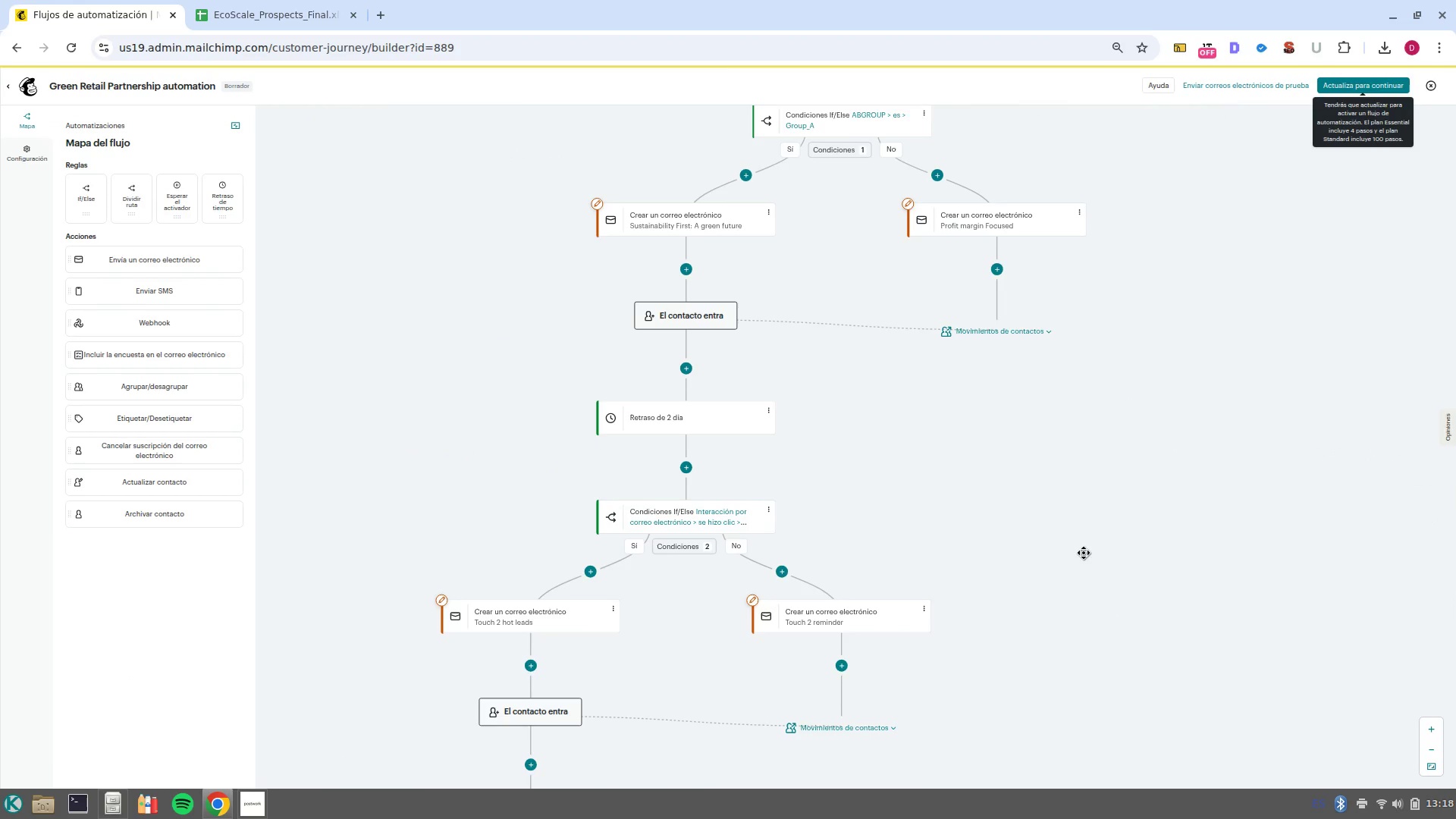 
left_click_drag(start_coordinate=[1087, 553], to_coordinate=[1143, 531])
 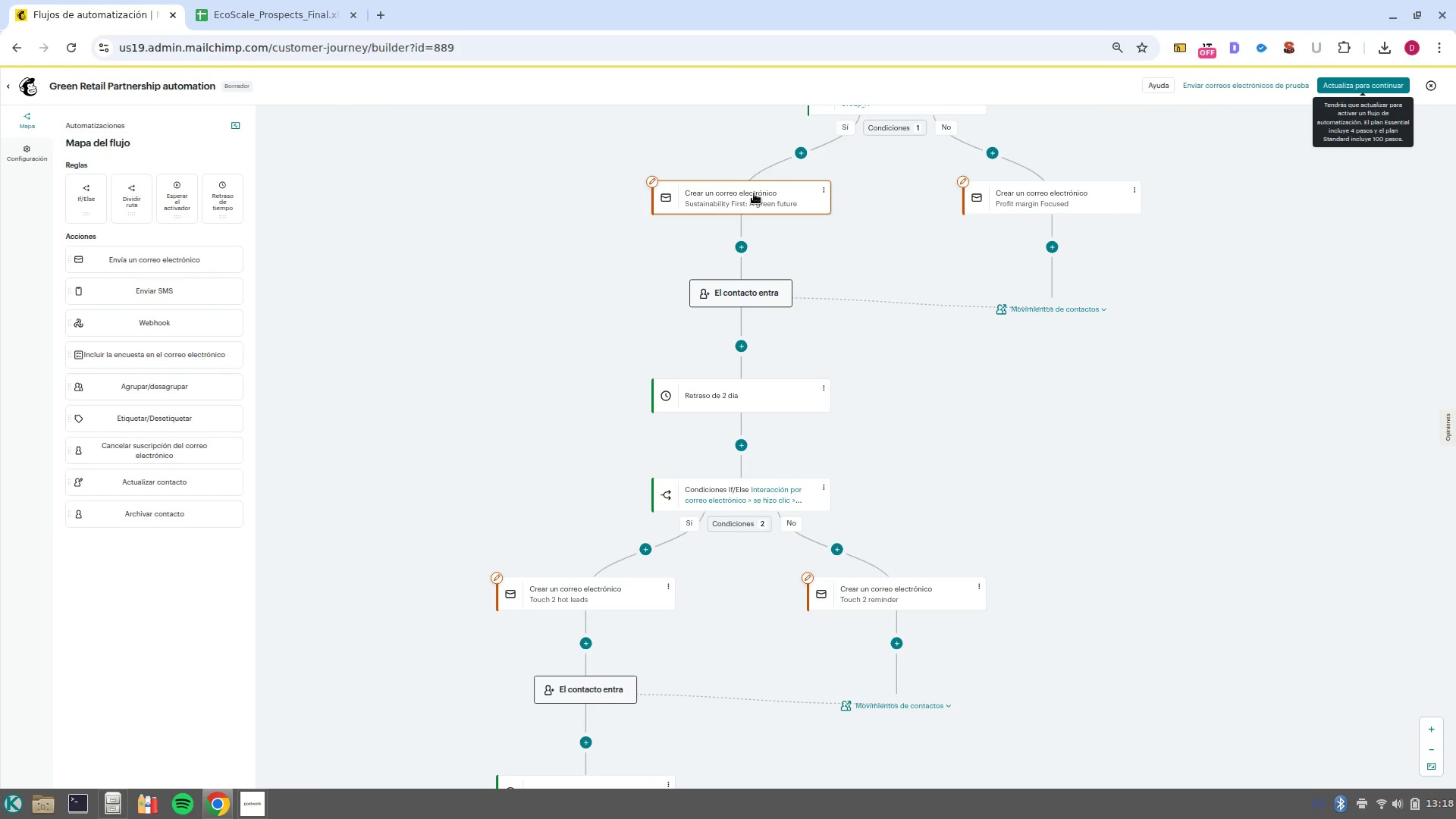 
left_click([754, 193])
 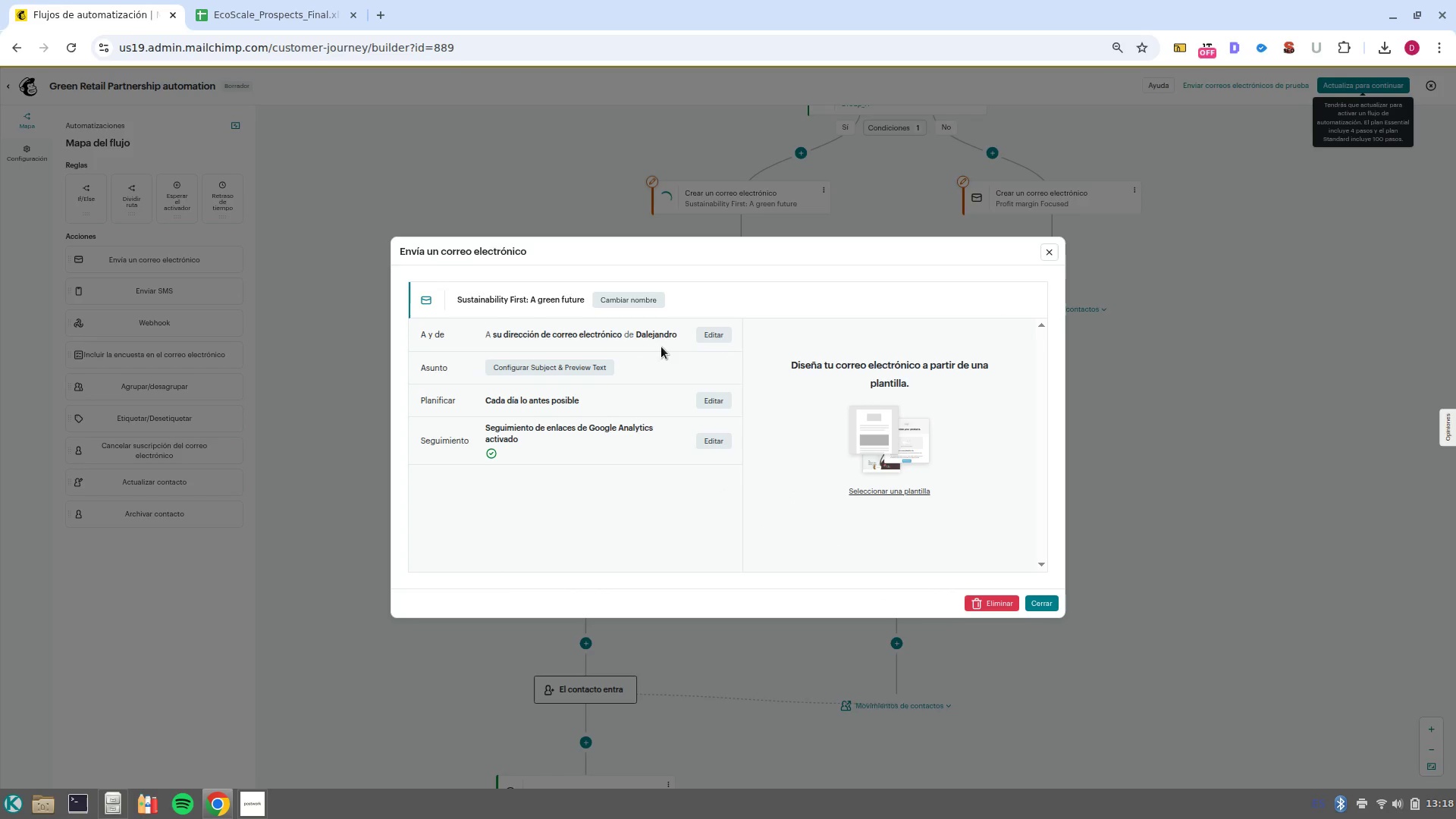 
left_click([712, 338])
 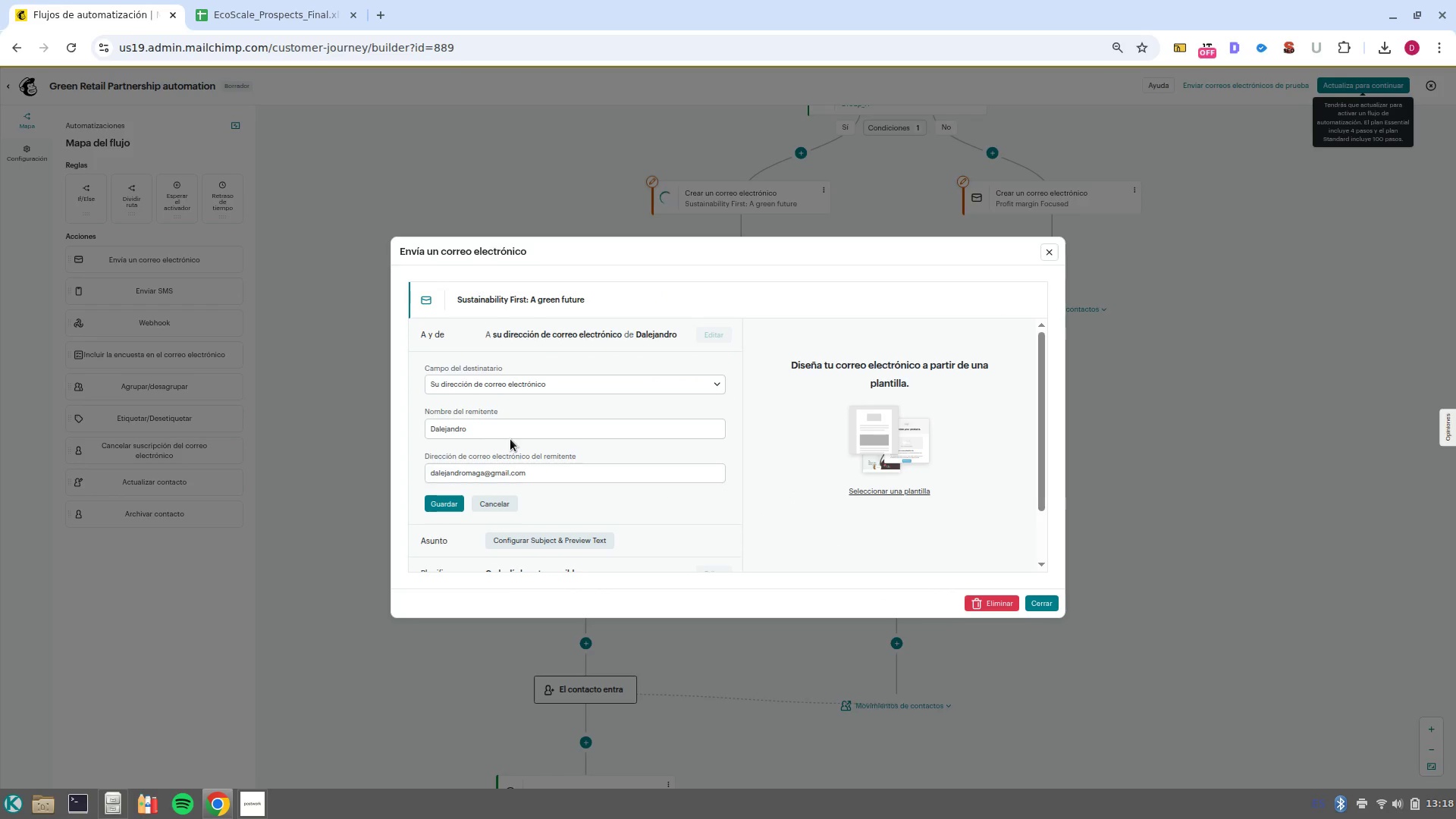 
wait(10.9)
 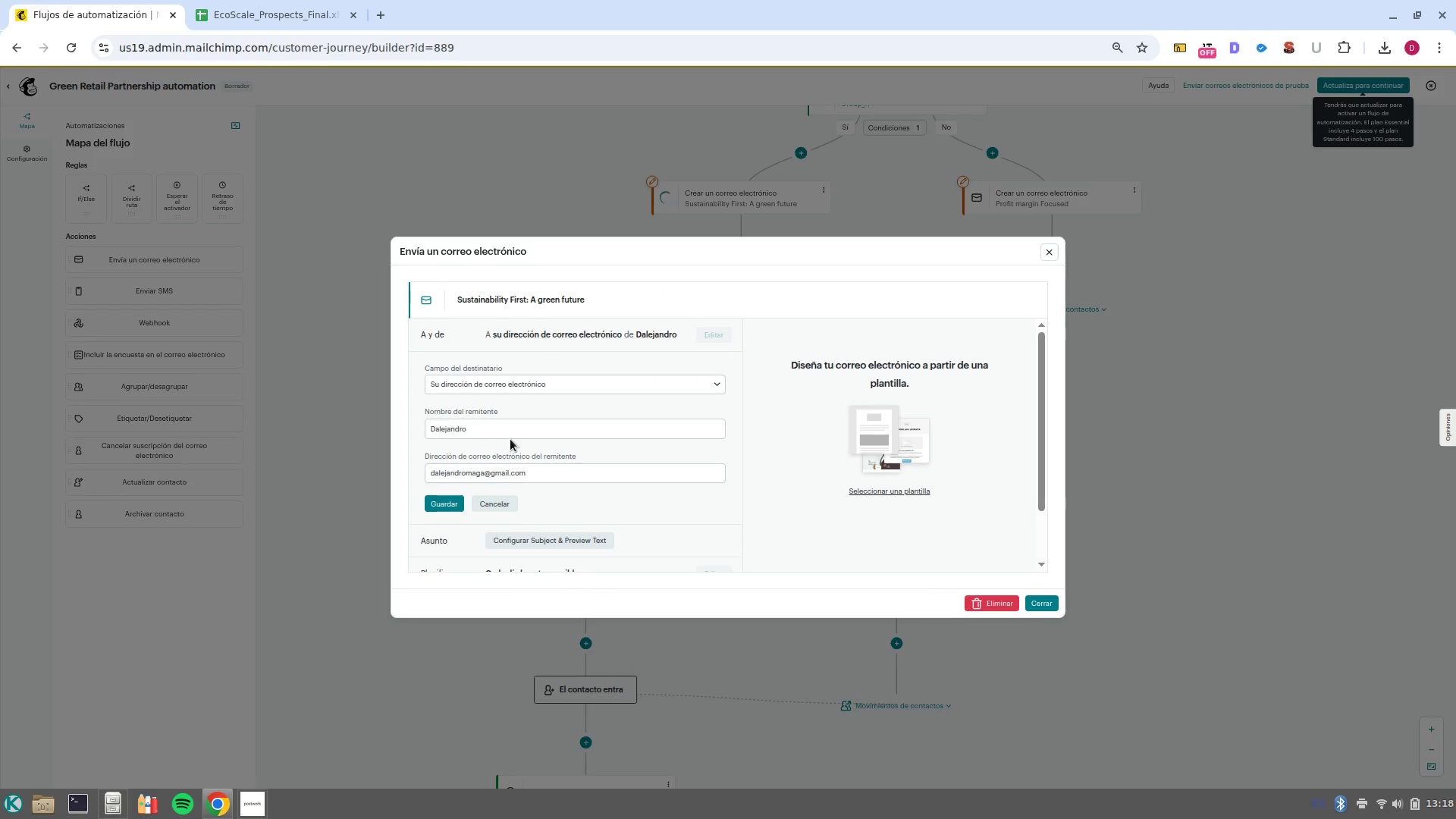 
left_click([240, 748])